 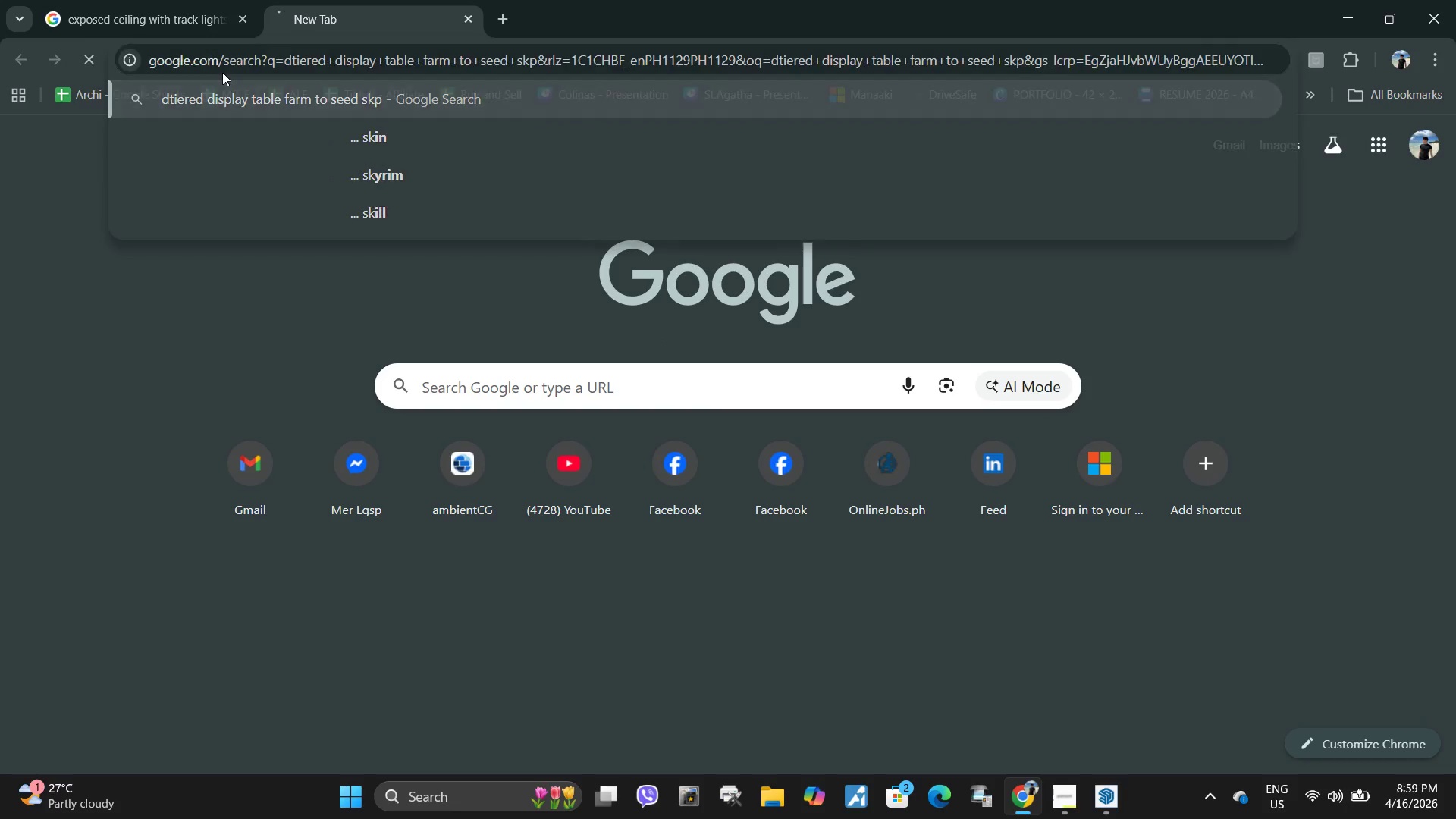 
key(Enter)
 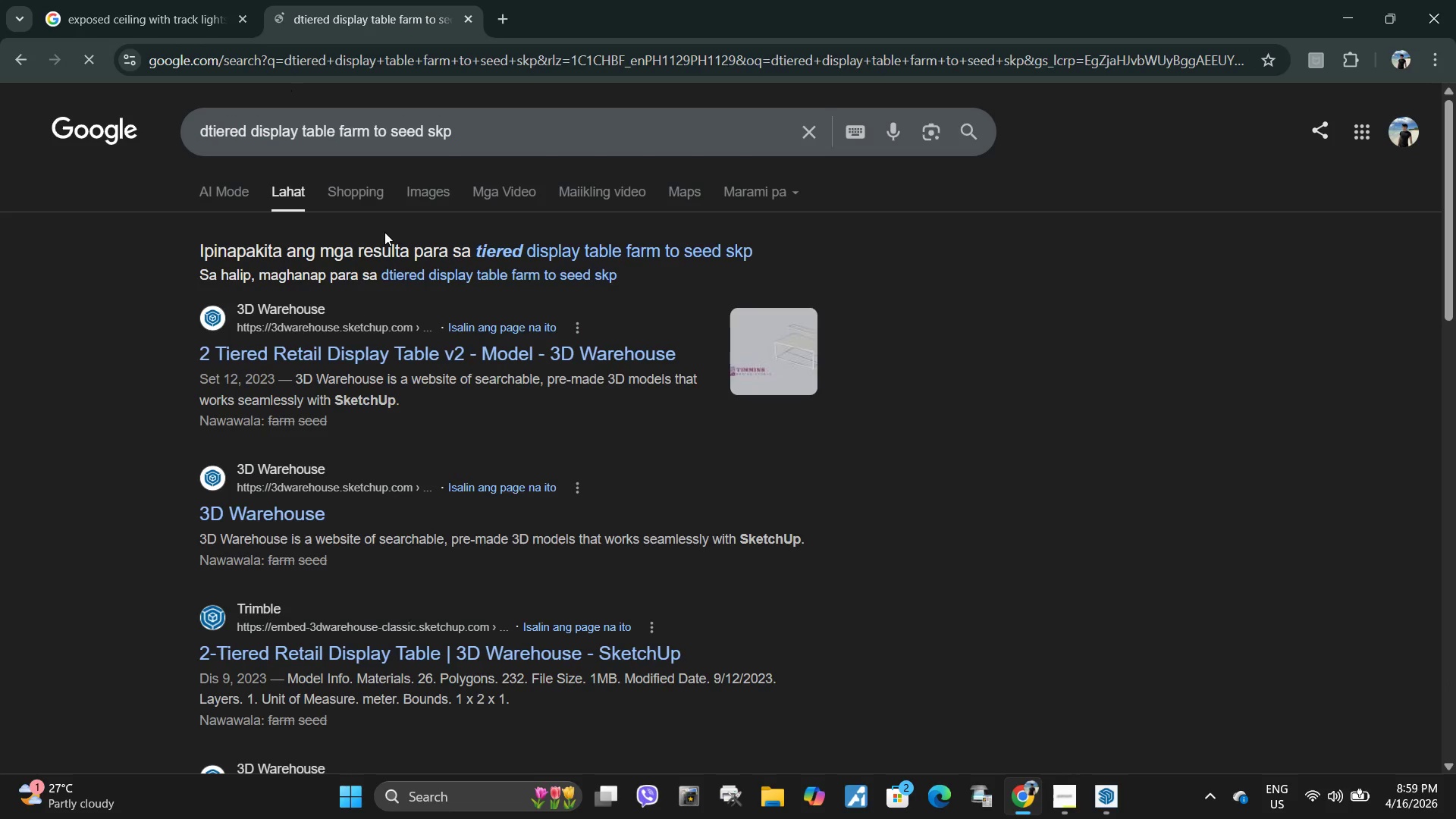 
left_click([440, 182])
 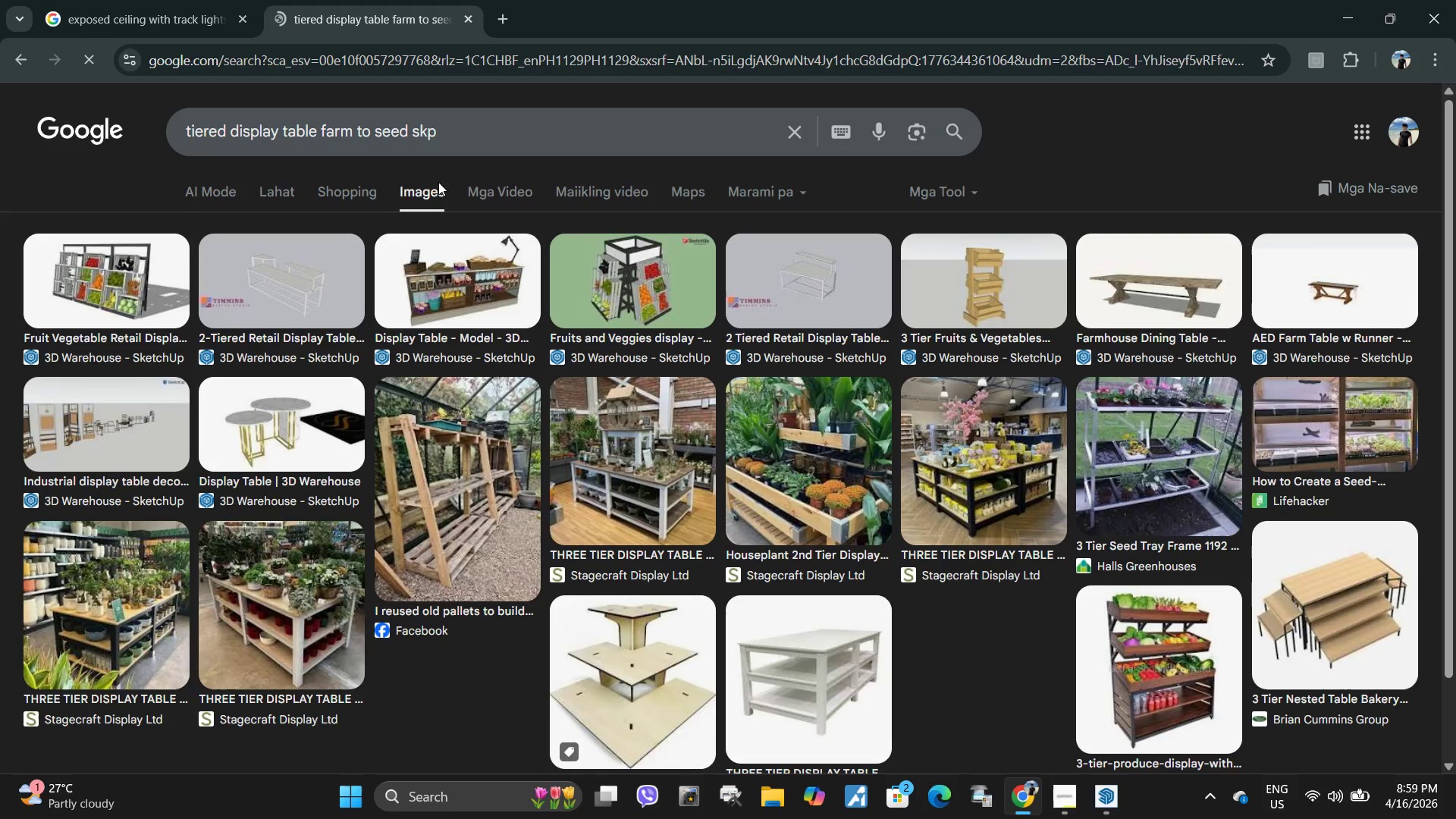 
wait(12.39)
 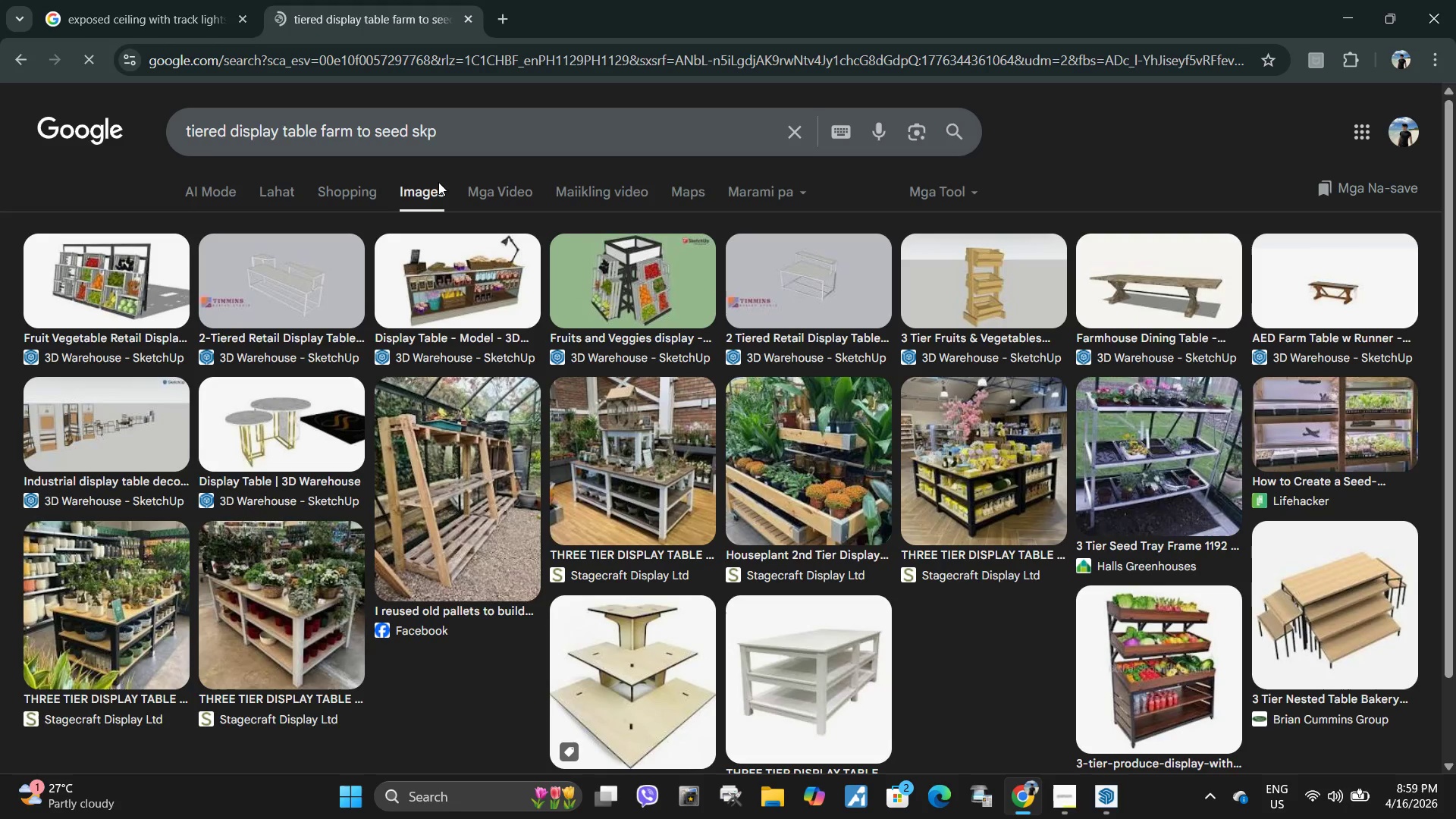 
scroll: coordinate [795, 549], scroll_direction: down, amount: 6.0
 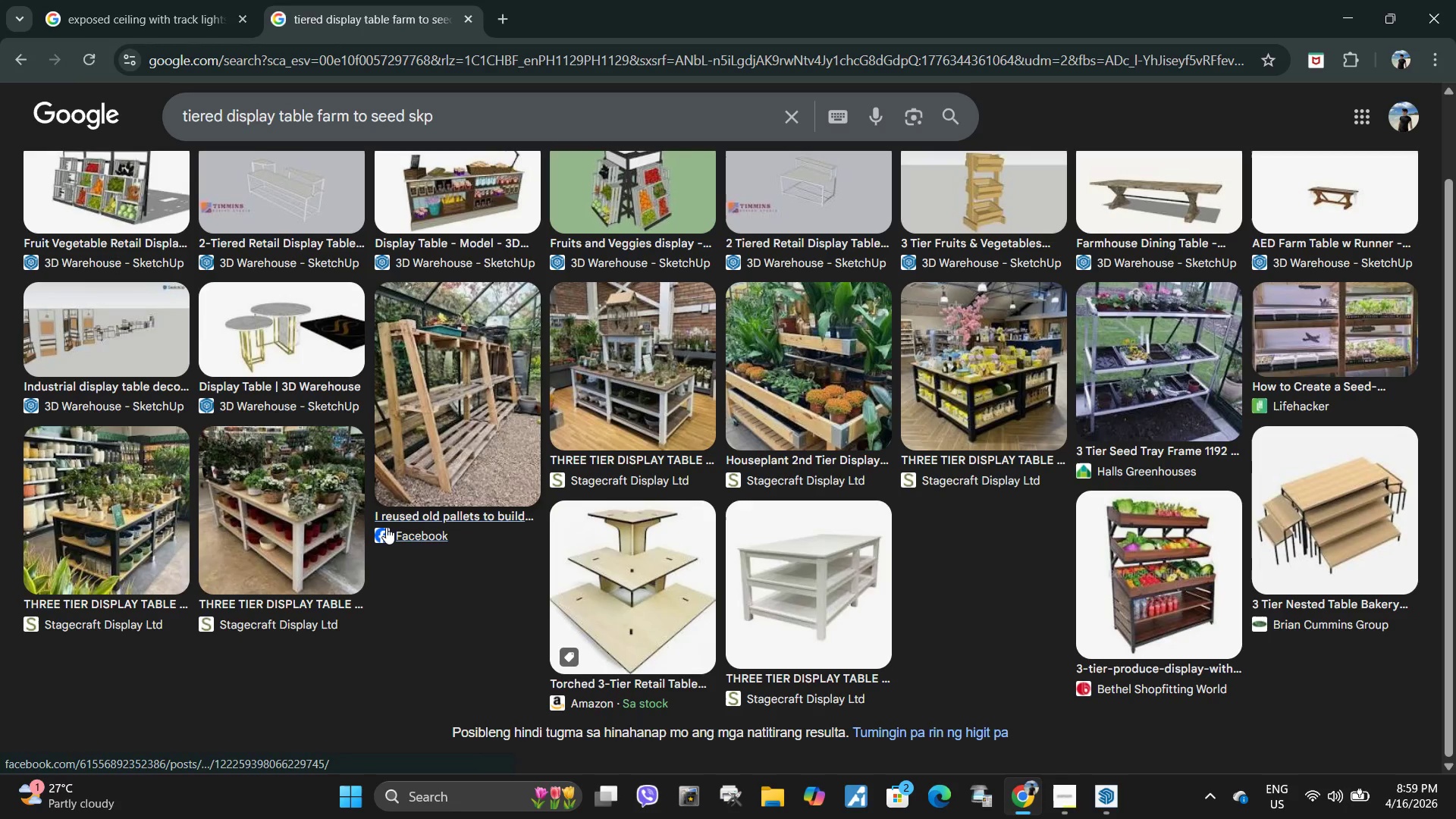 
scroll: coordinate [386, 527], scroll_direction: up, amount: 8.0
 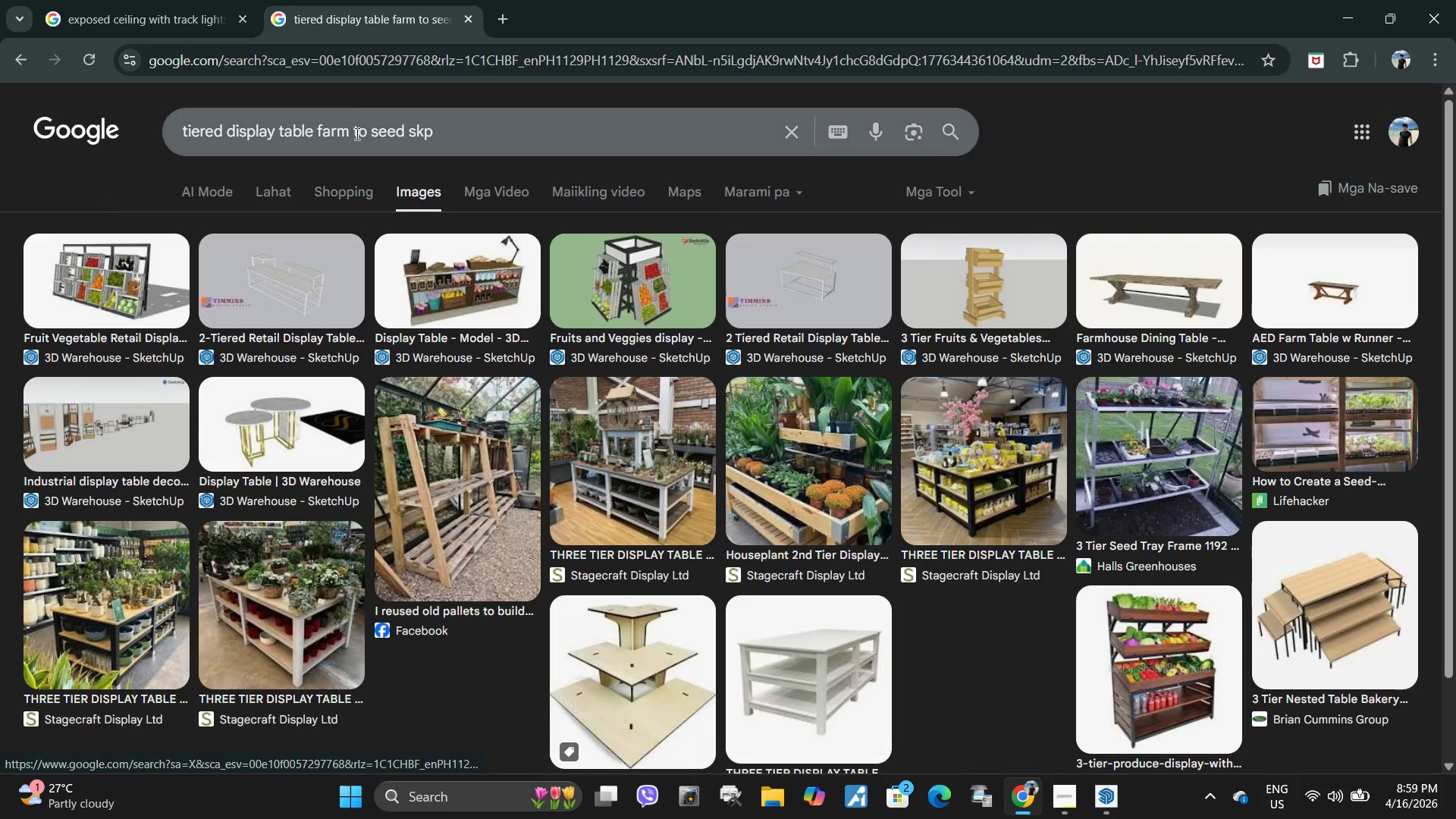 
wait(6.56)
 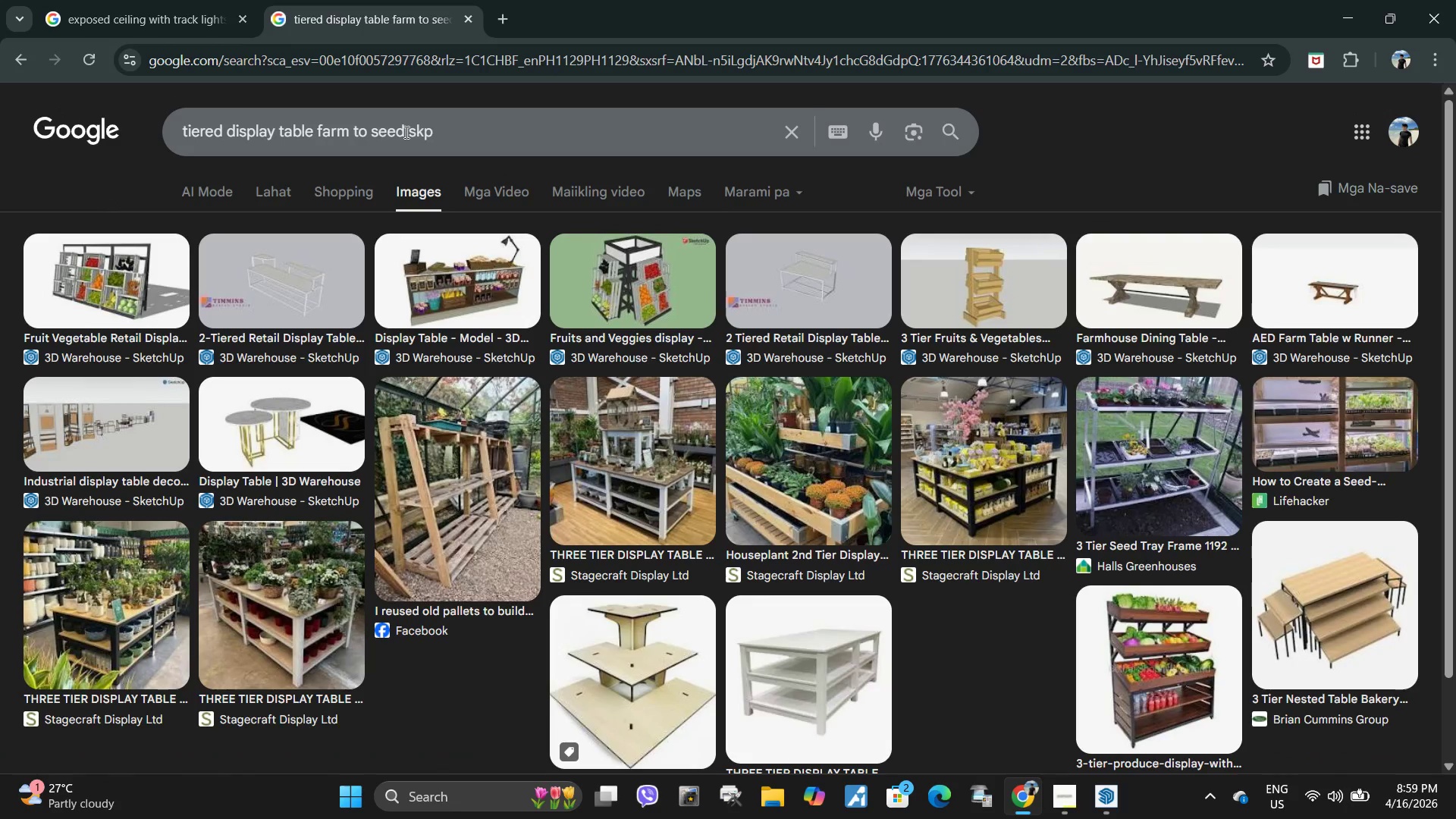 
left_click([1065, 789])